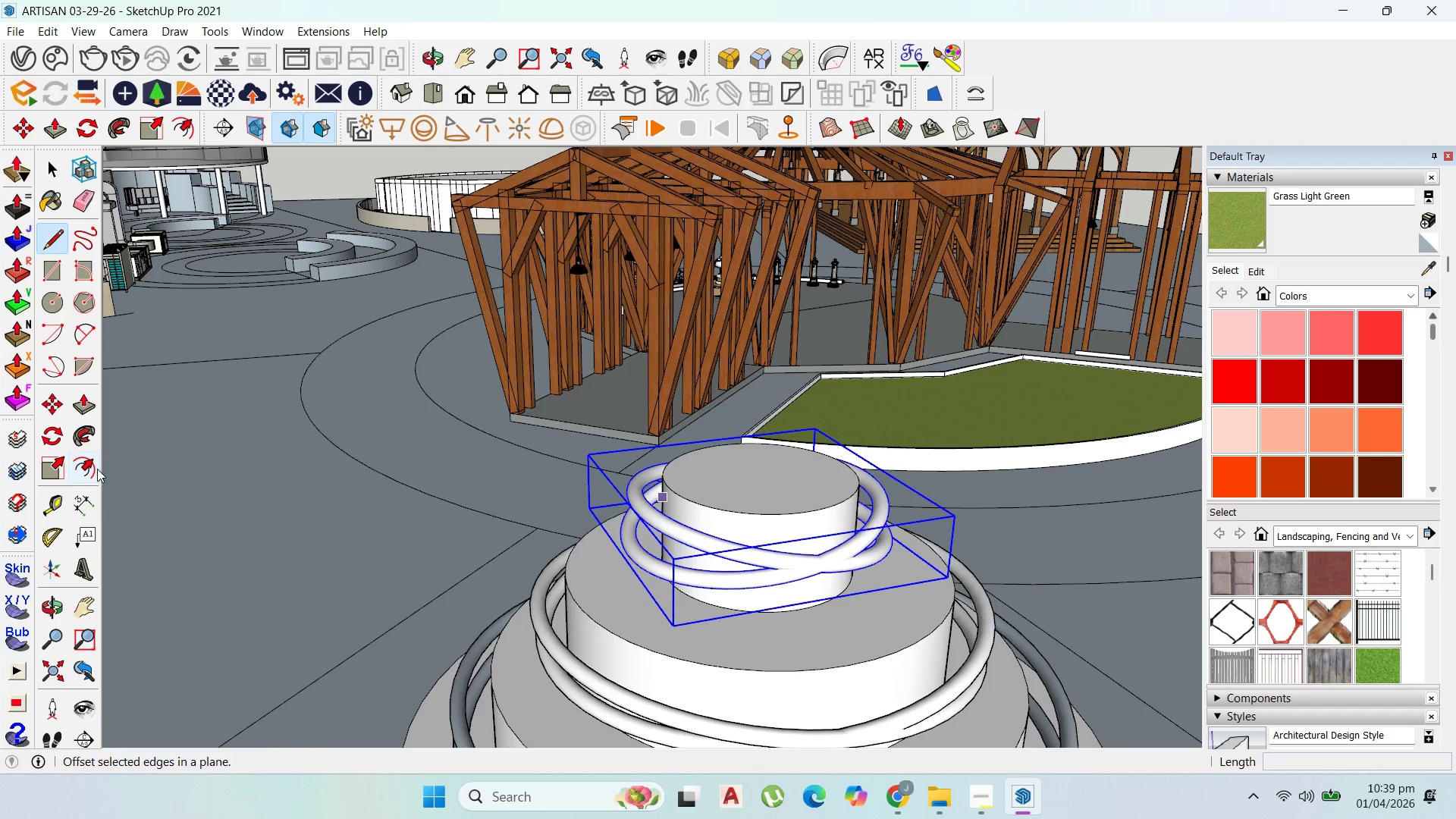 
left_click([769, 479])
 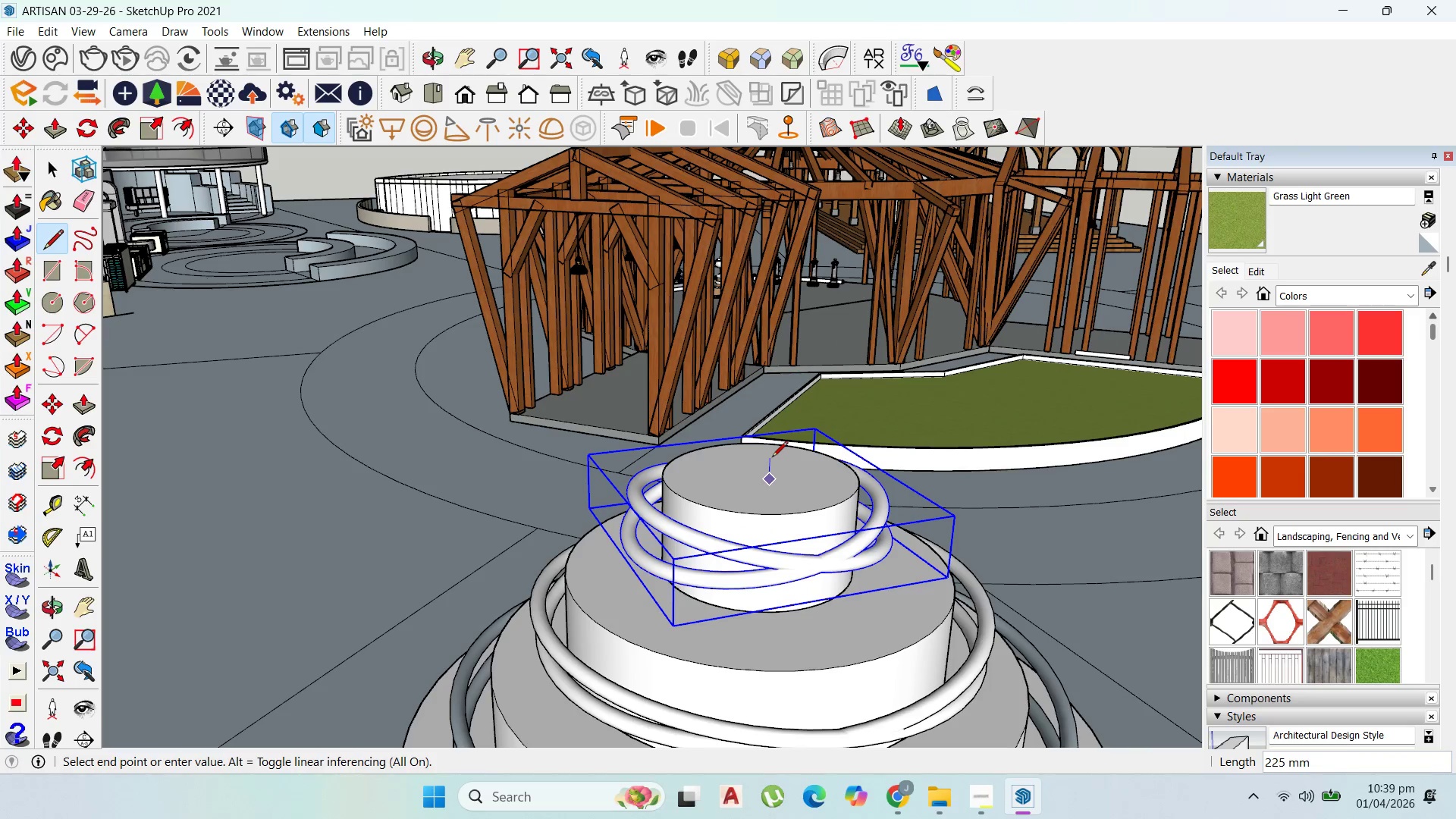 
hold_key(key=ShiftLeft, duration=0.94)
 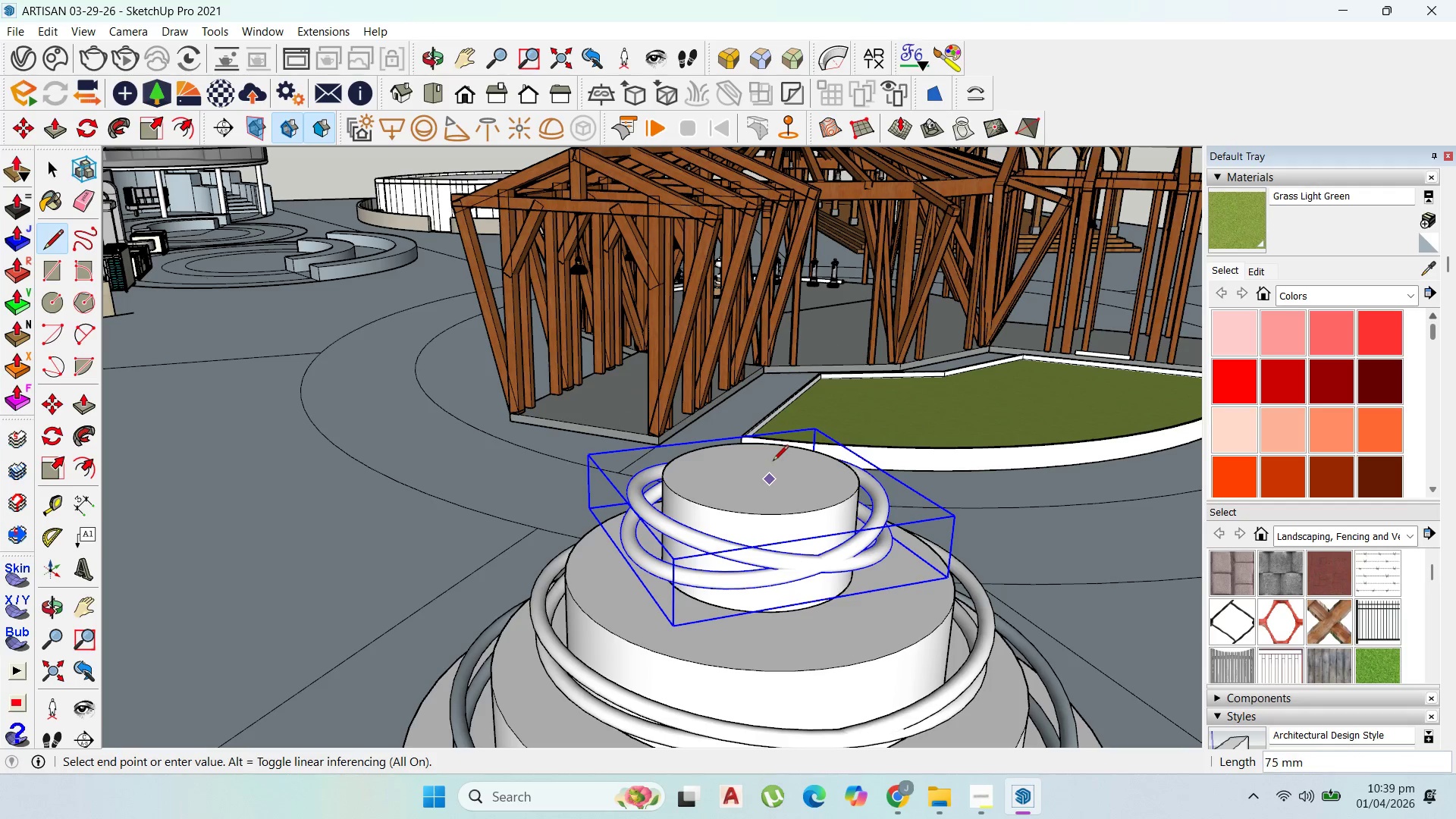 
key(Shift+ShiftLeft)
 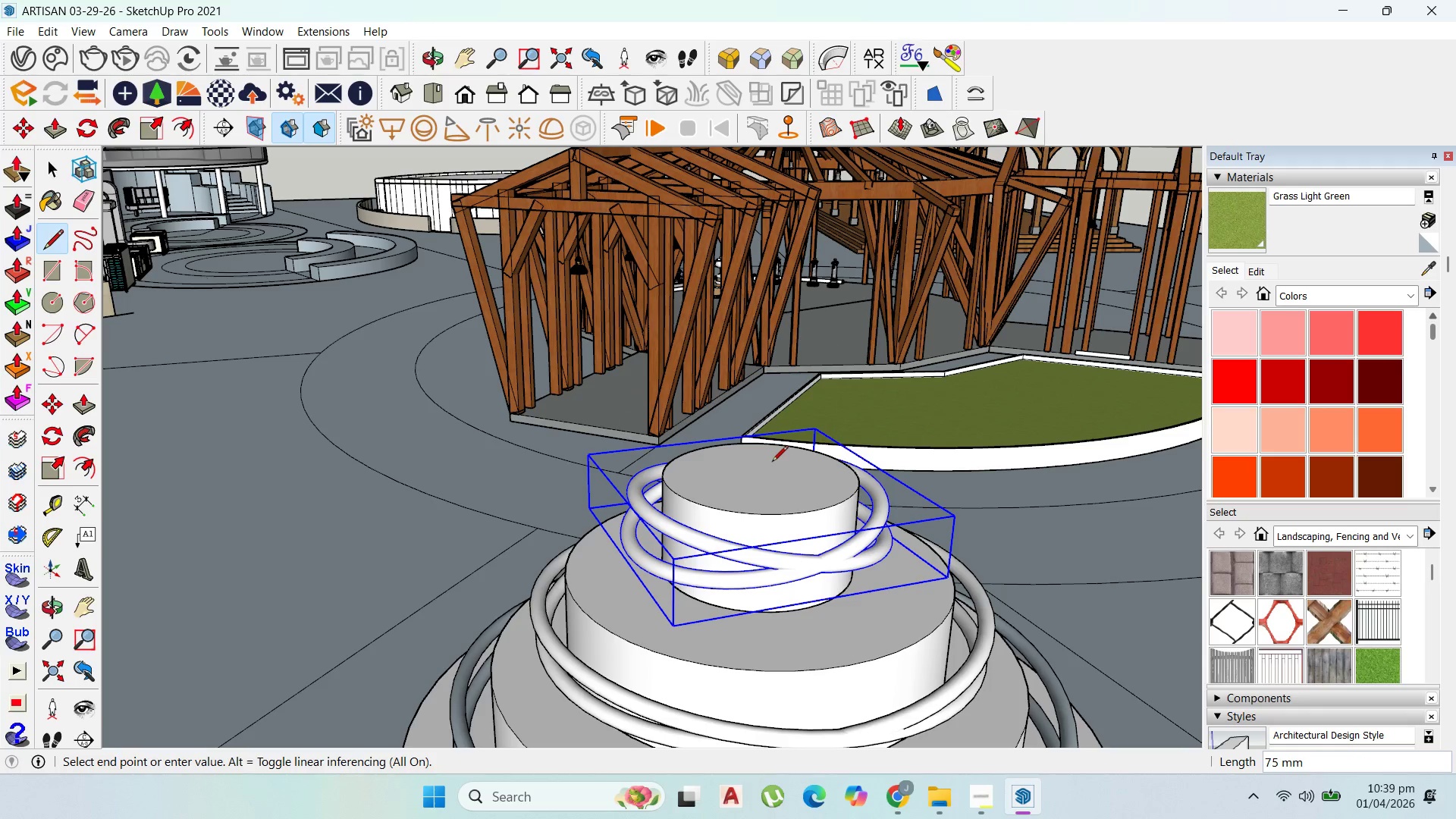 
key(Backquote)
 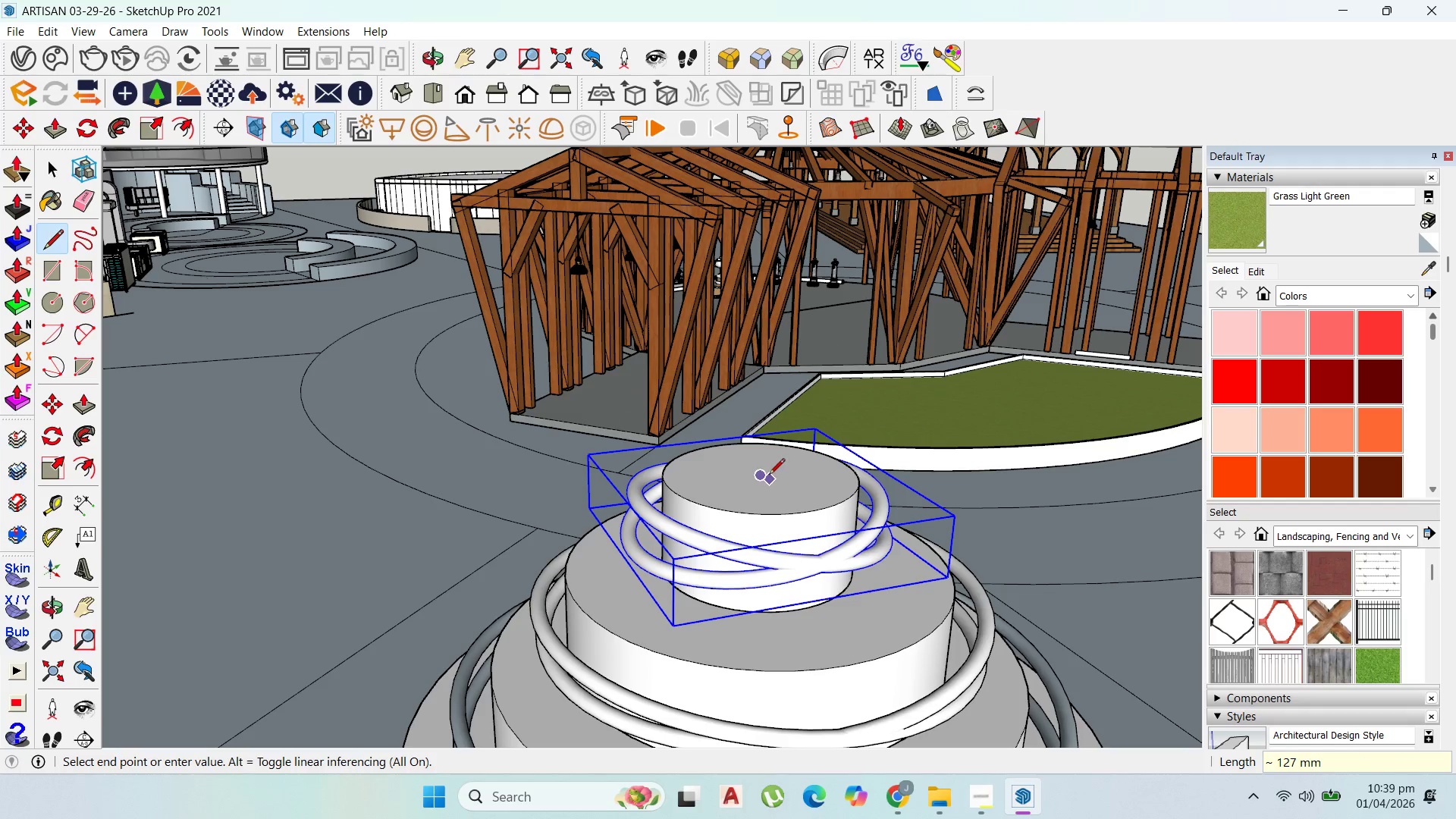 
left_click([759, 473])
 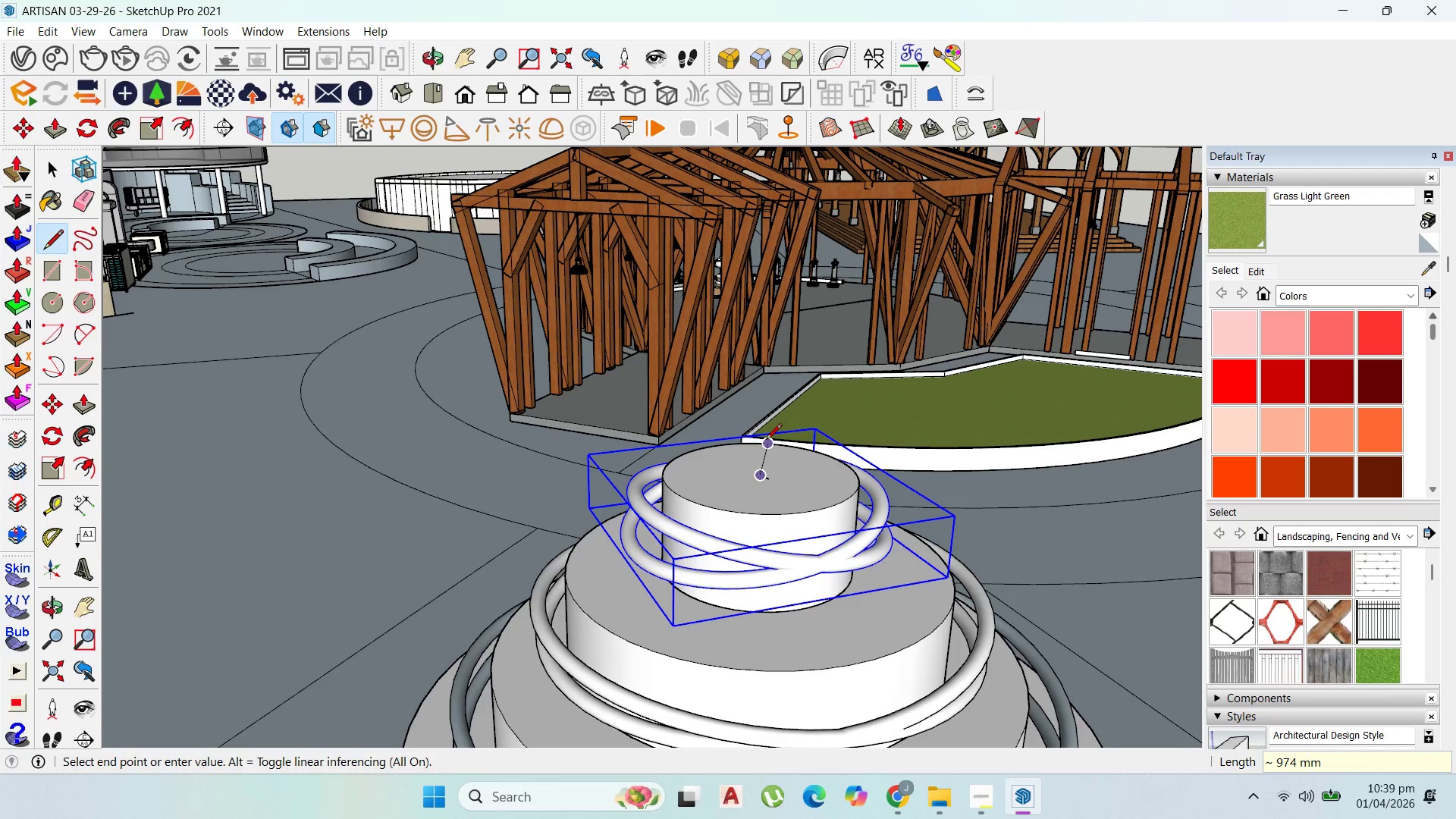 
scroll: coordinate [759, 470], scroll_direction: up, amount: 4.0
 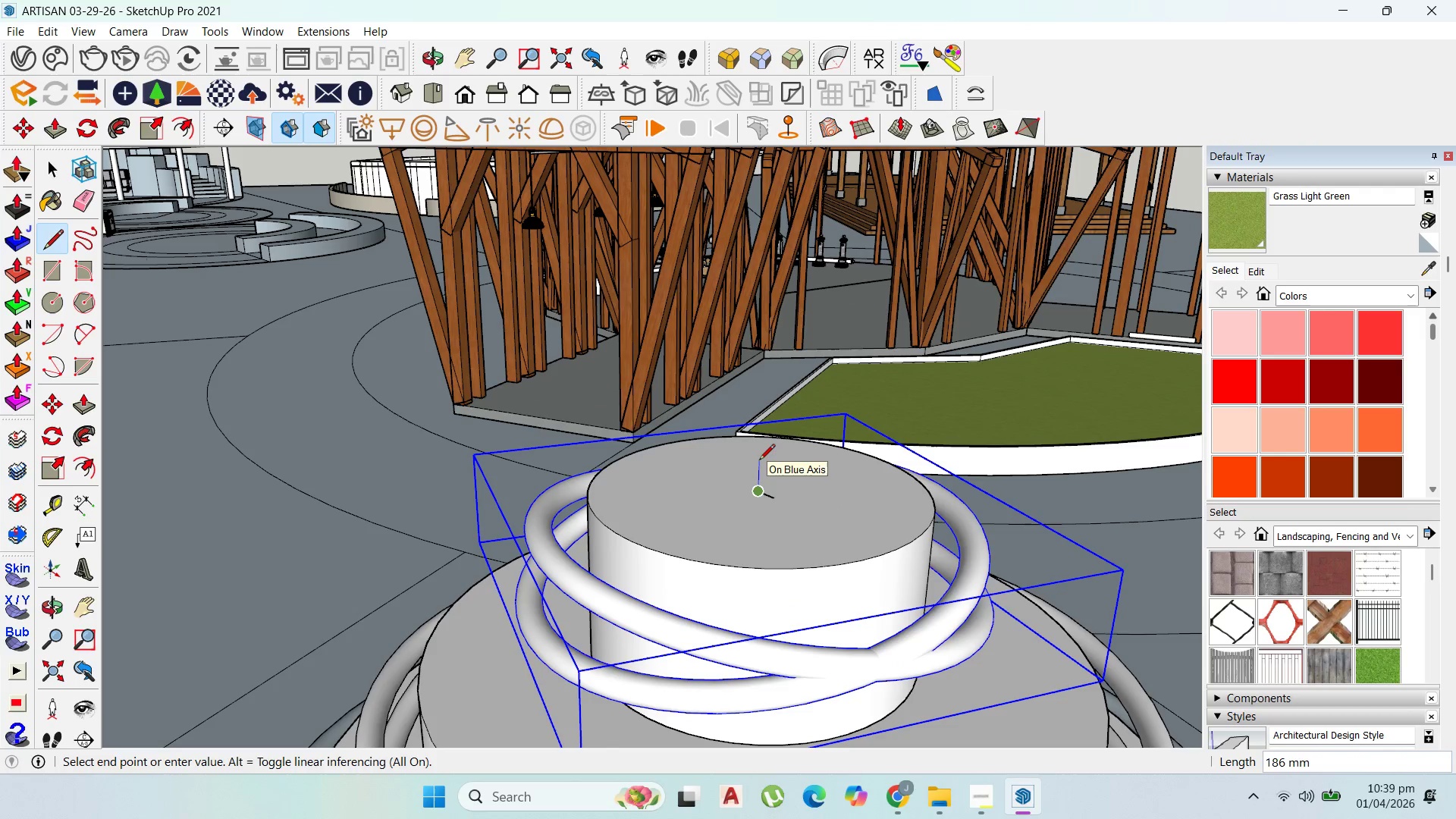 
hold_key(key=ShiftLeft, duration=1.47)
 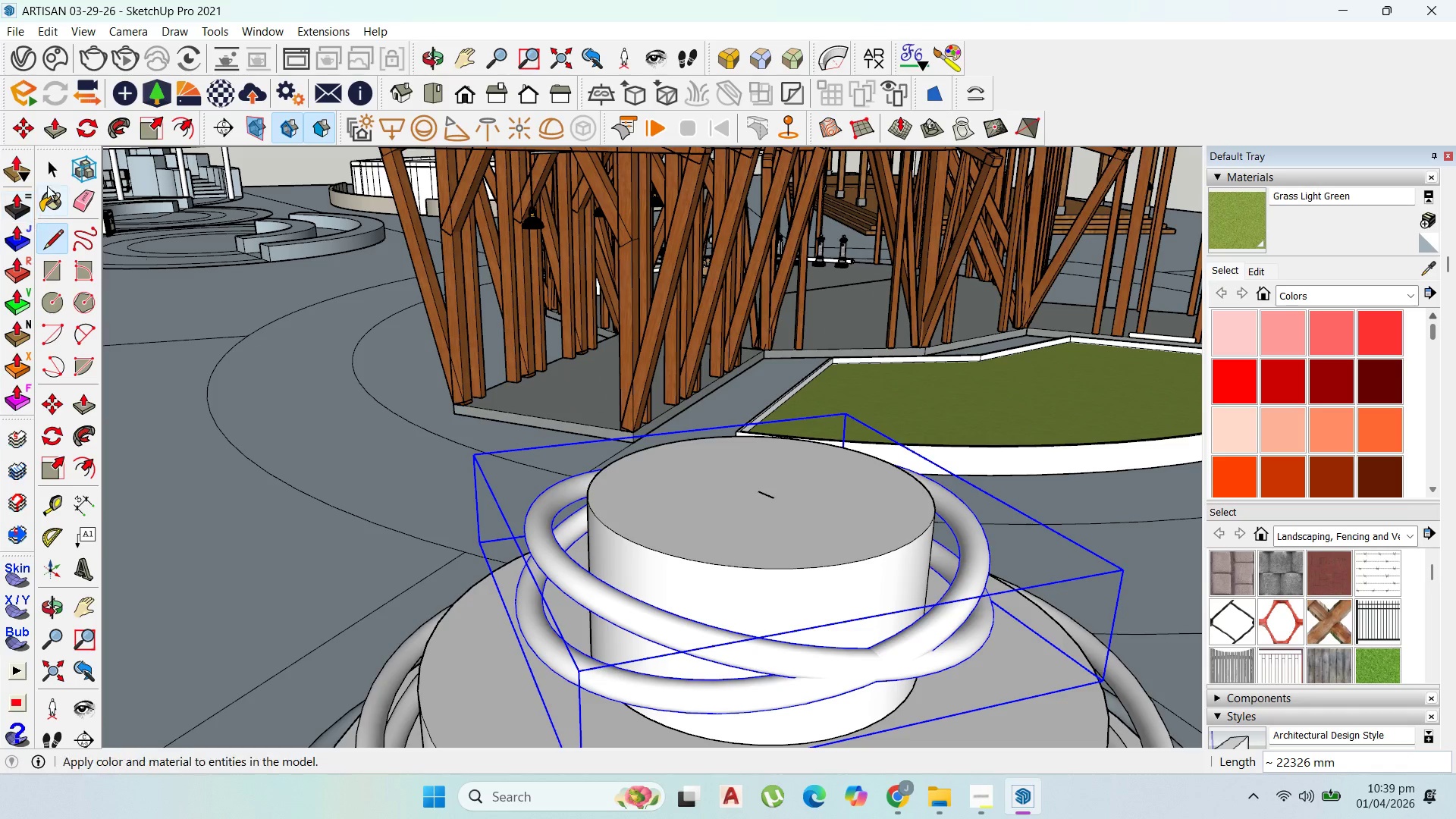 
left_click([49, 164])
 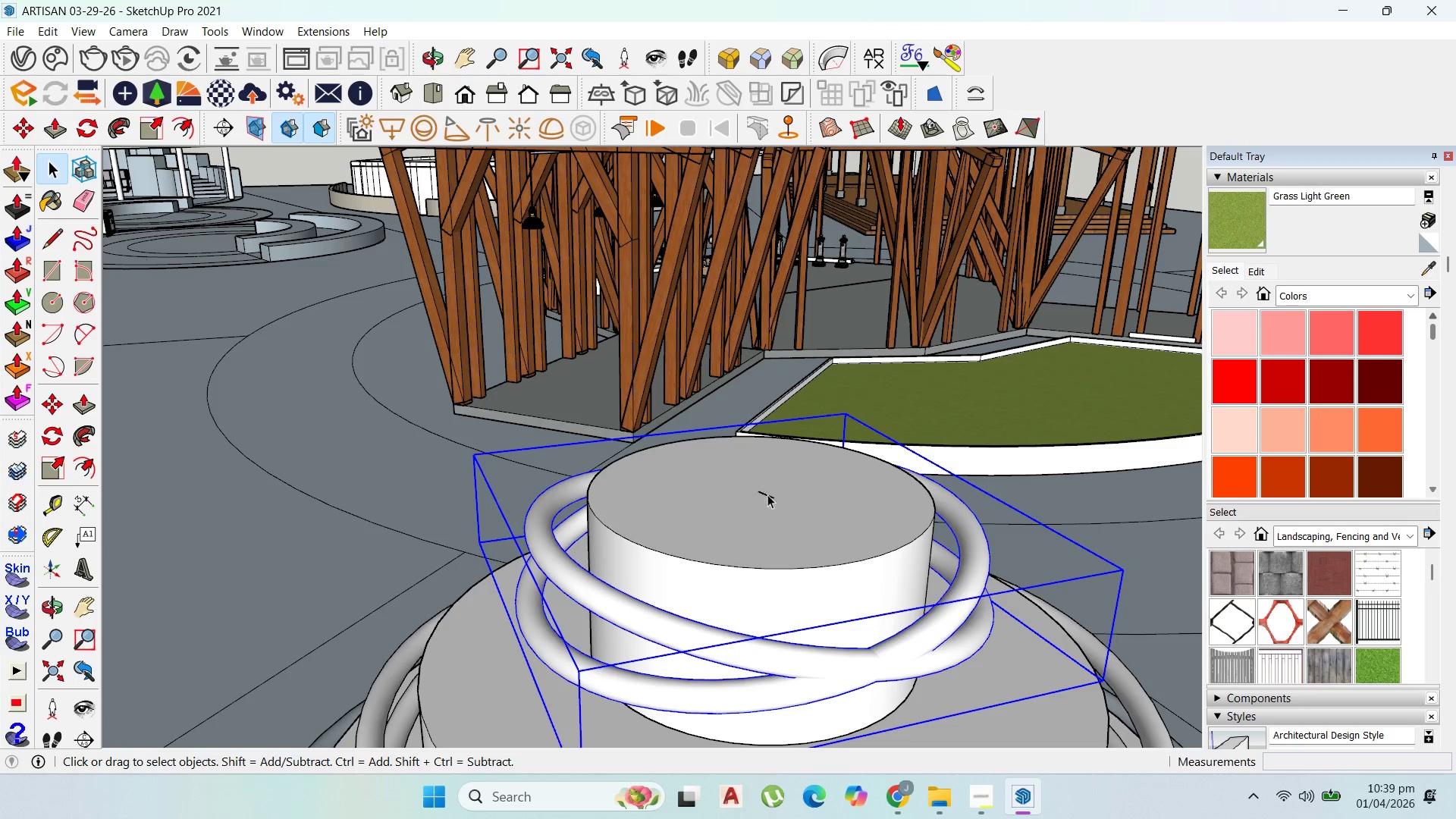 
left_click([769, 494])
 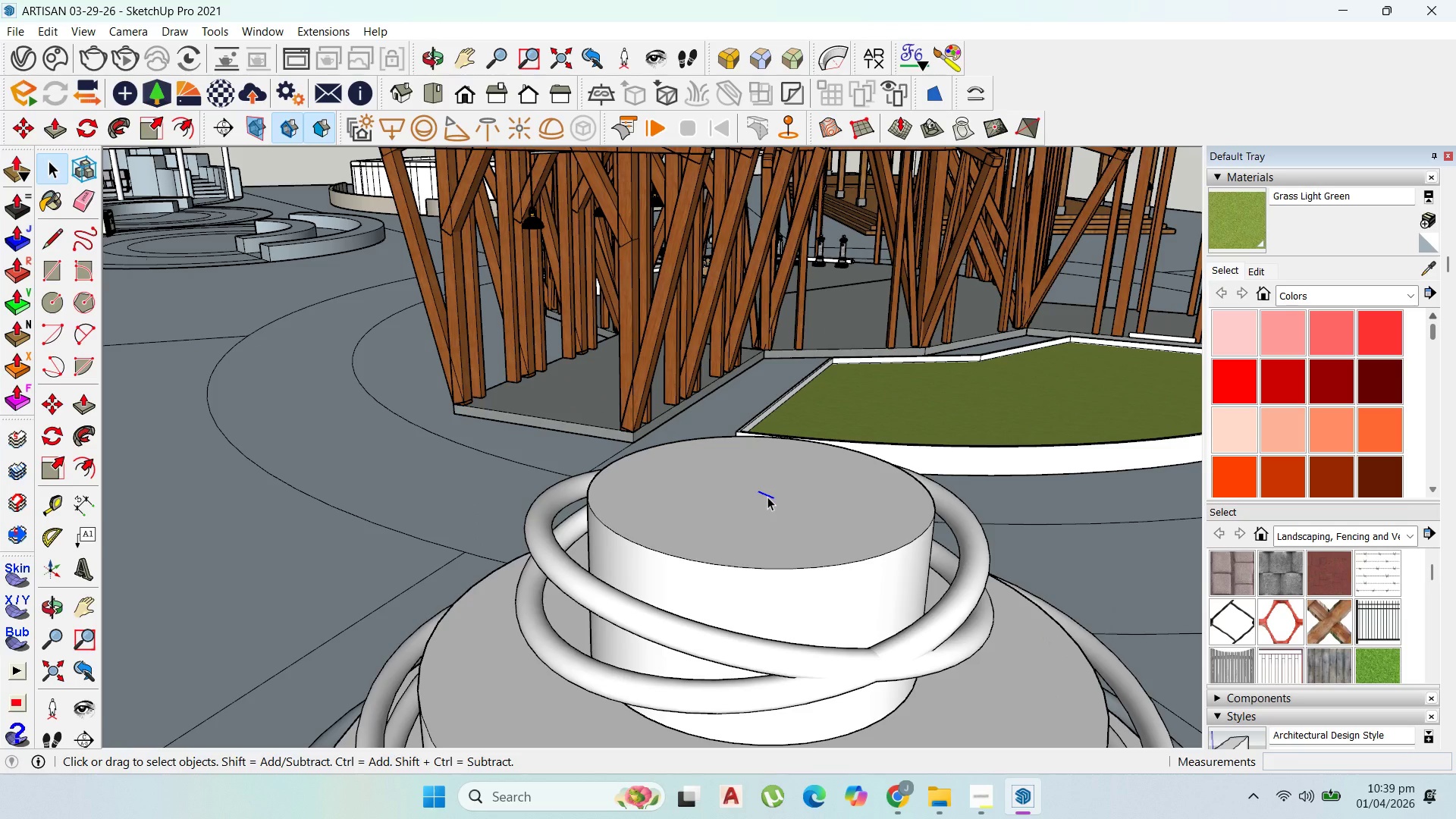 
key(Delete)
 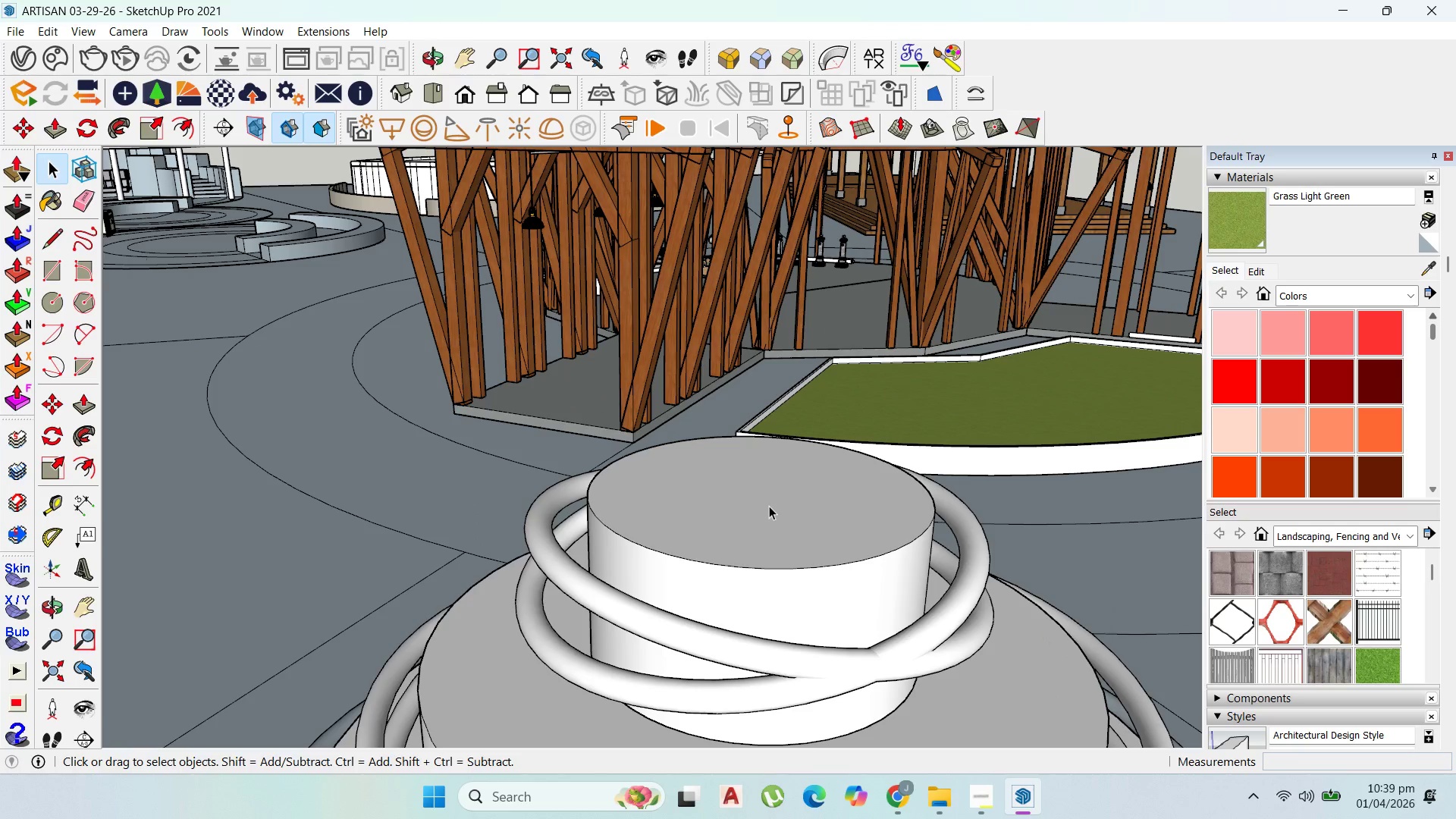 
key(Control+ControlLeft)
 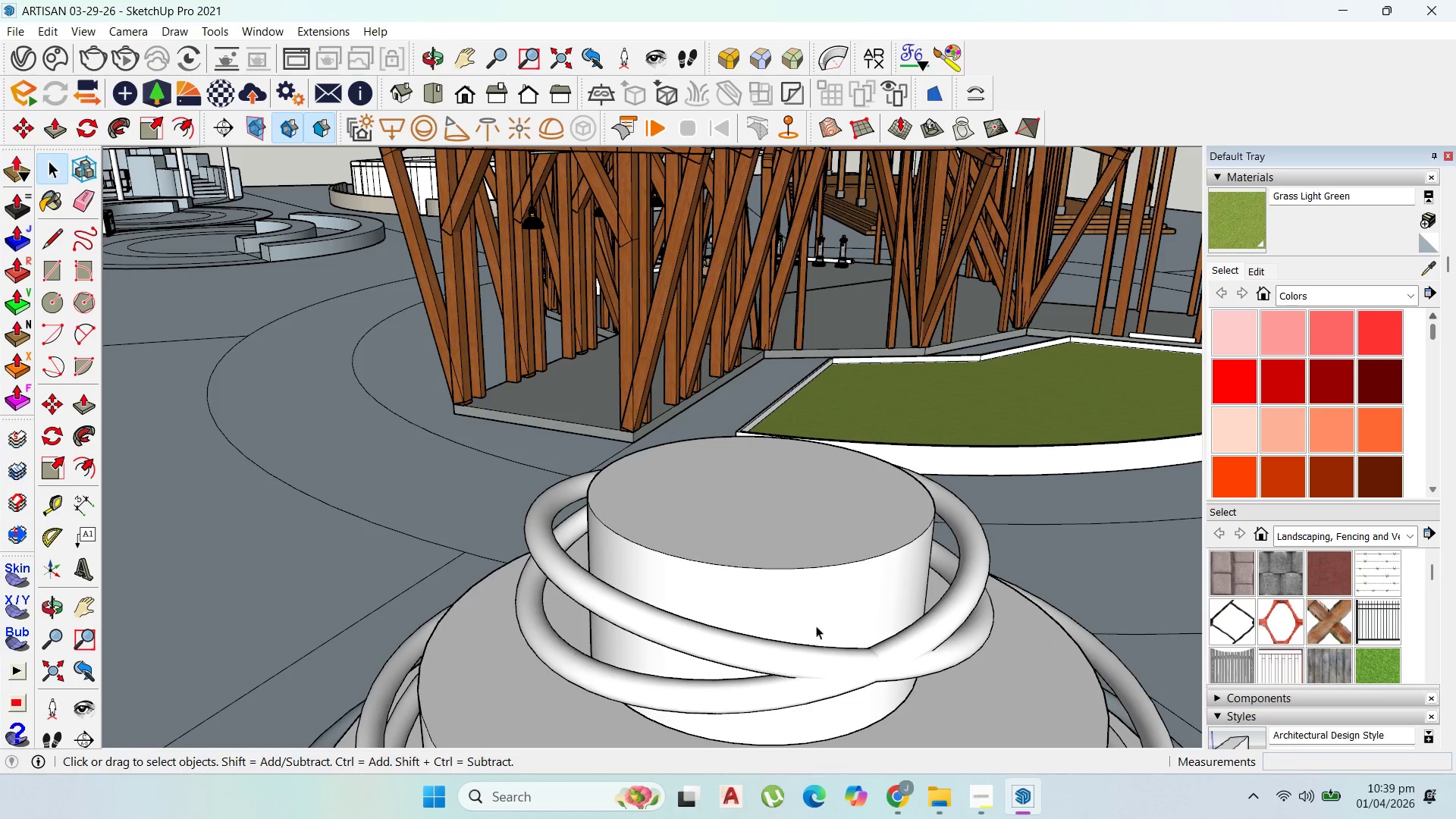 
hold_key(key=ControlLeft, duration=0.84)
 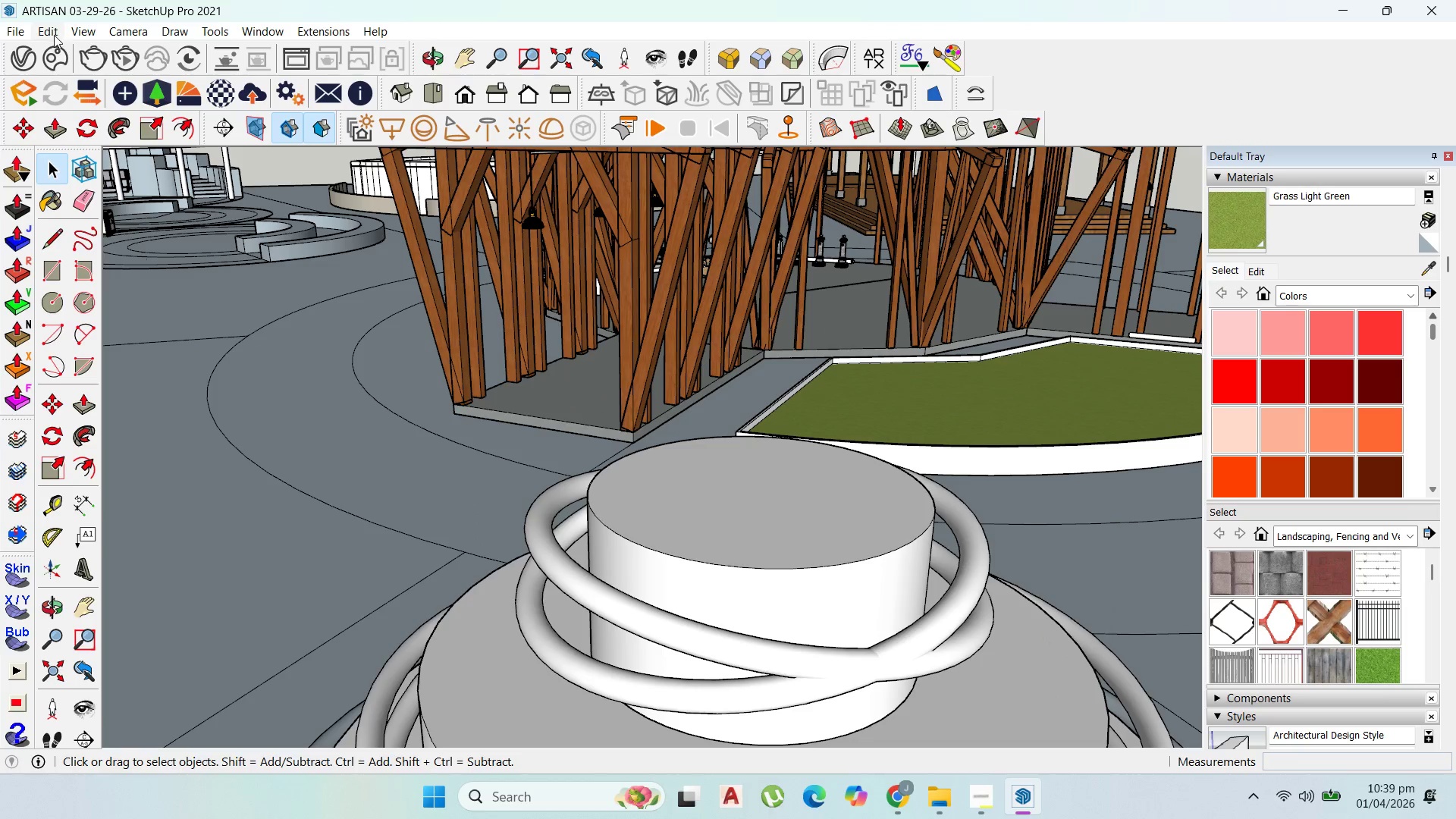 
left_click([17, 33])
 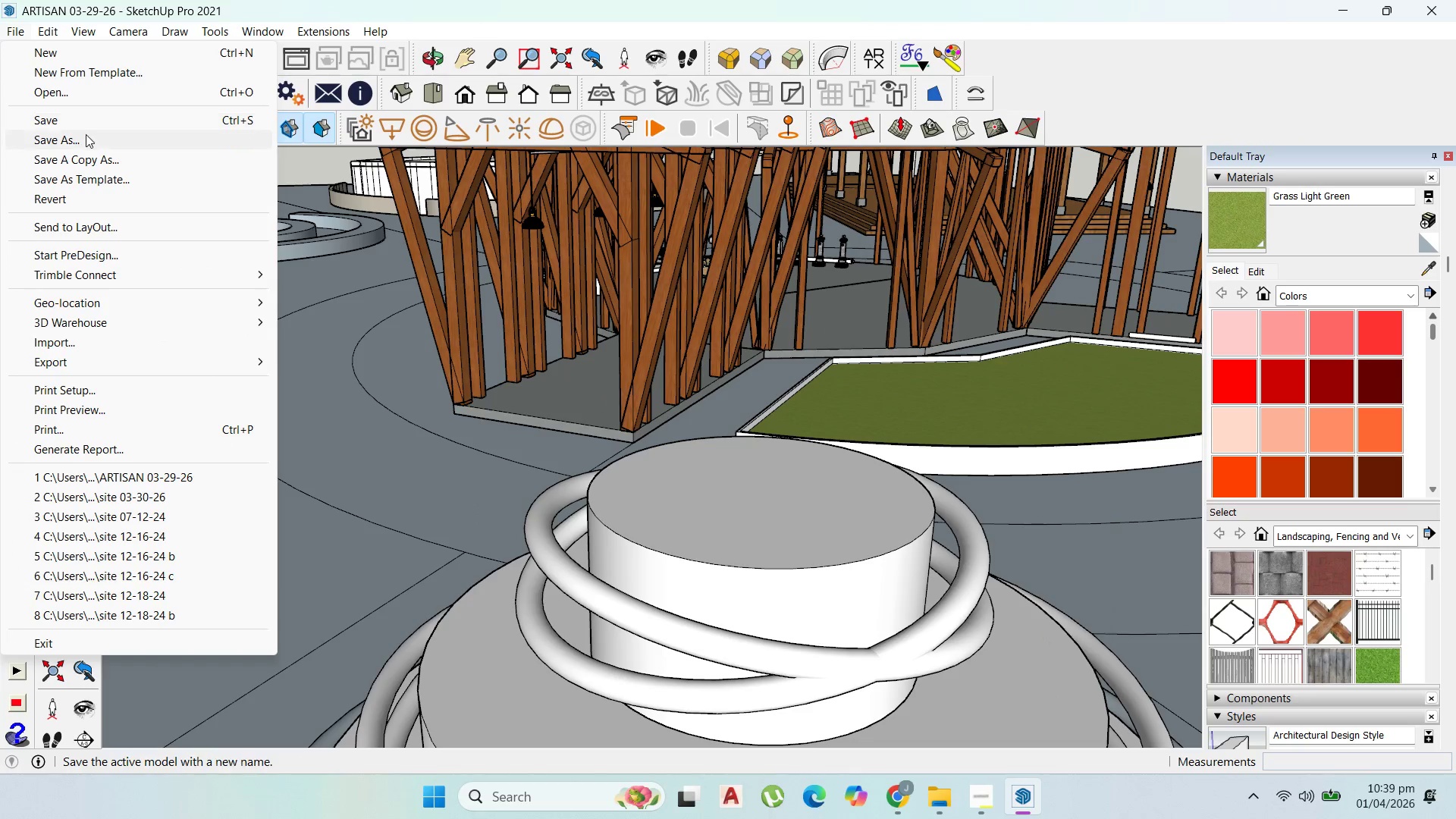 
left_click([86, 135])
 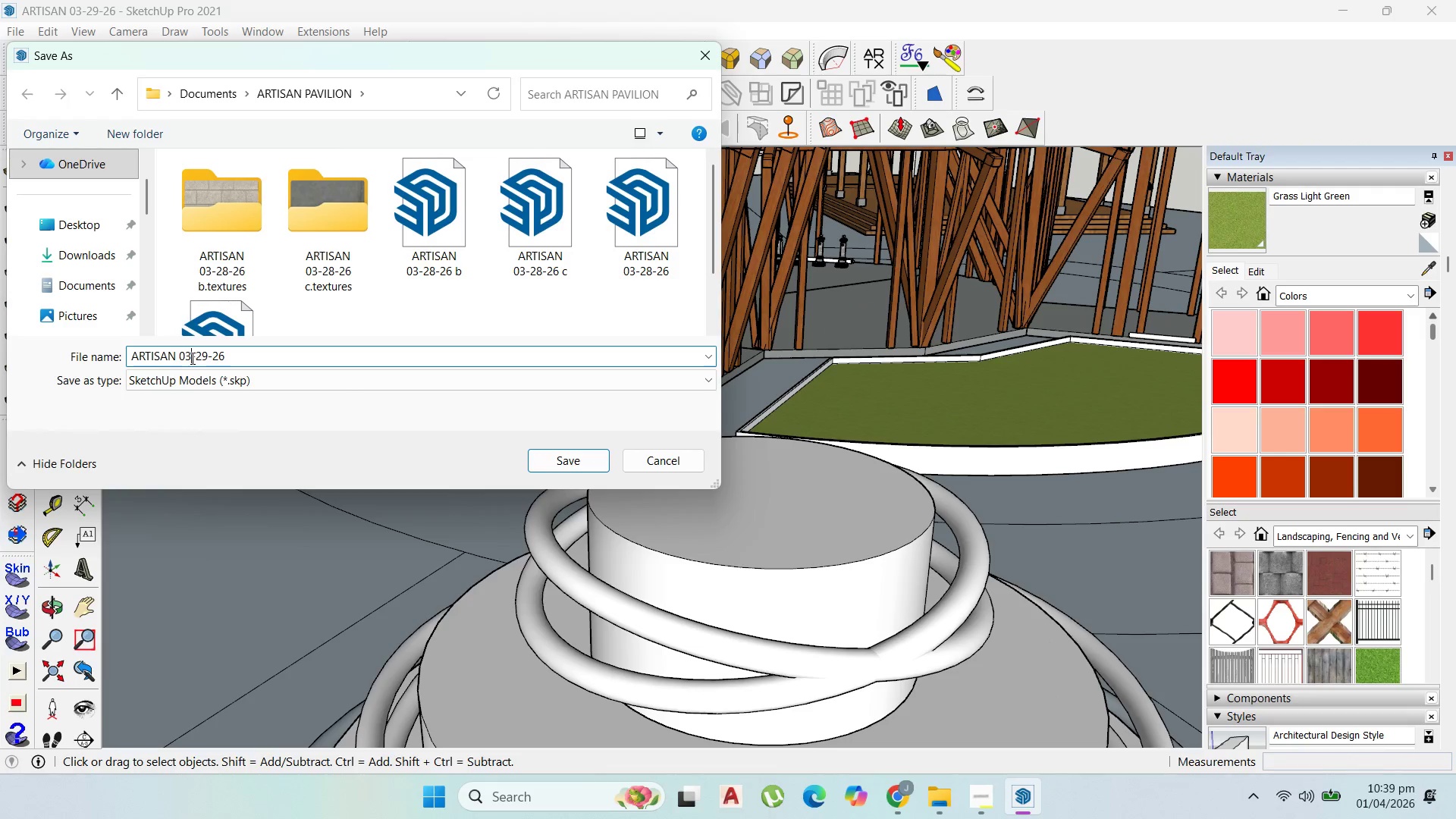 
key(Backspace)
 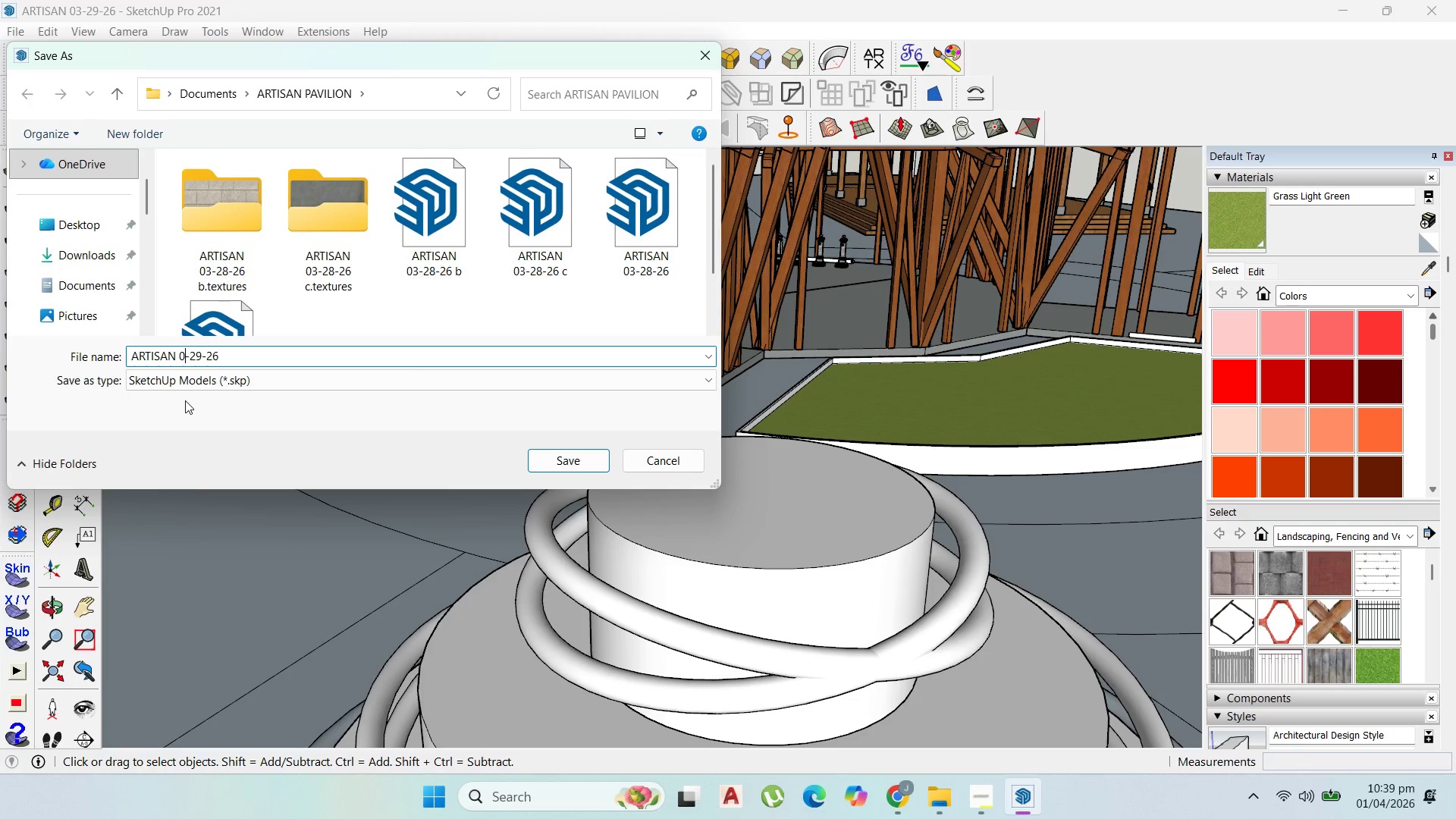 
type(40)
 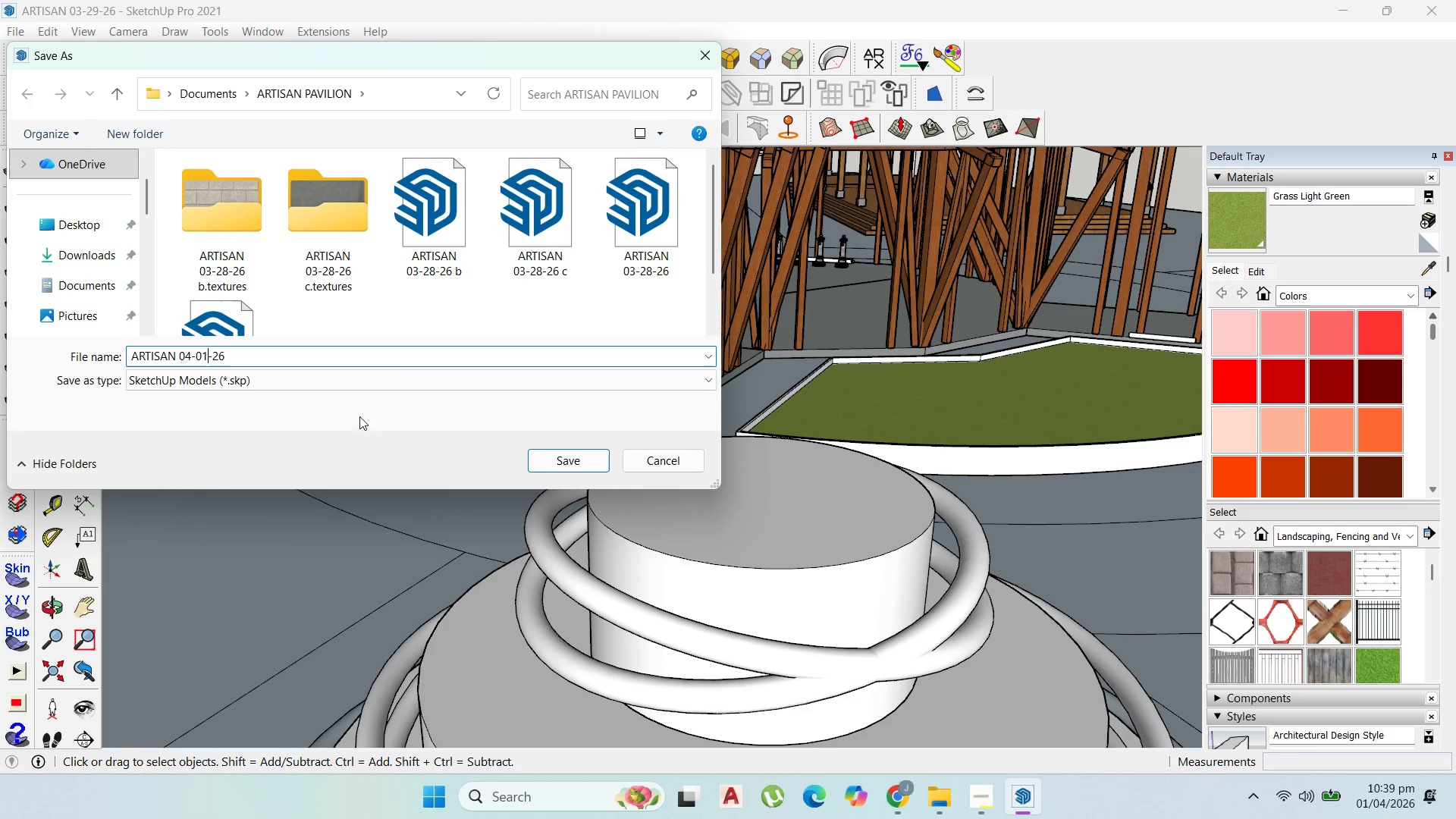 
left_click_drag(start_coordinate=[207, 353], to_coordinate=[196, 350])
 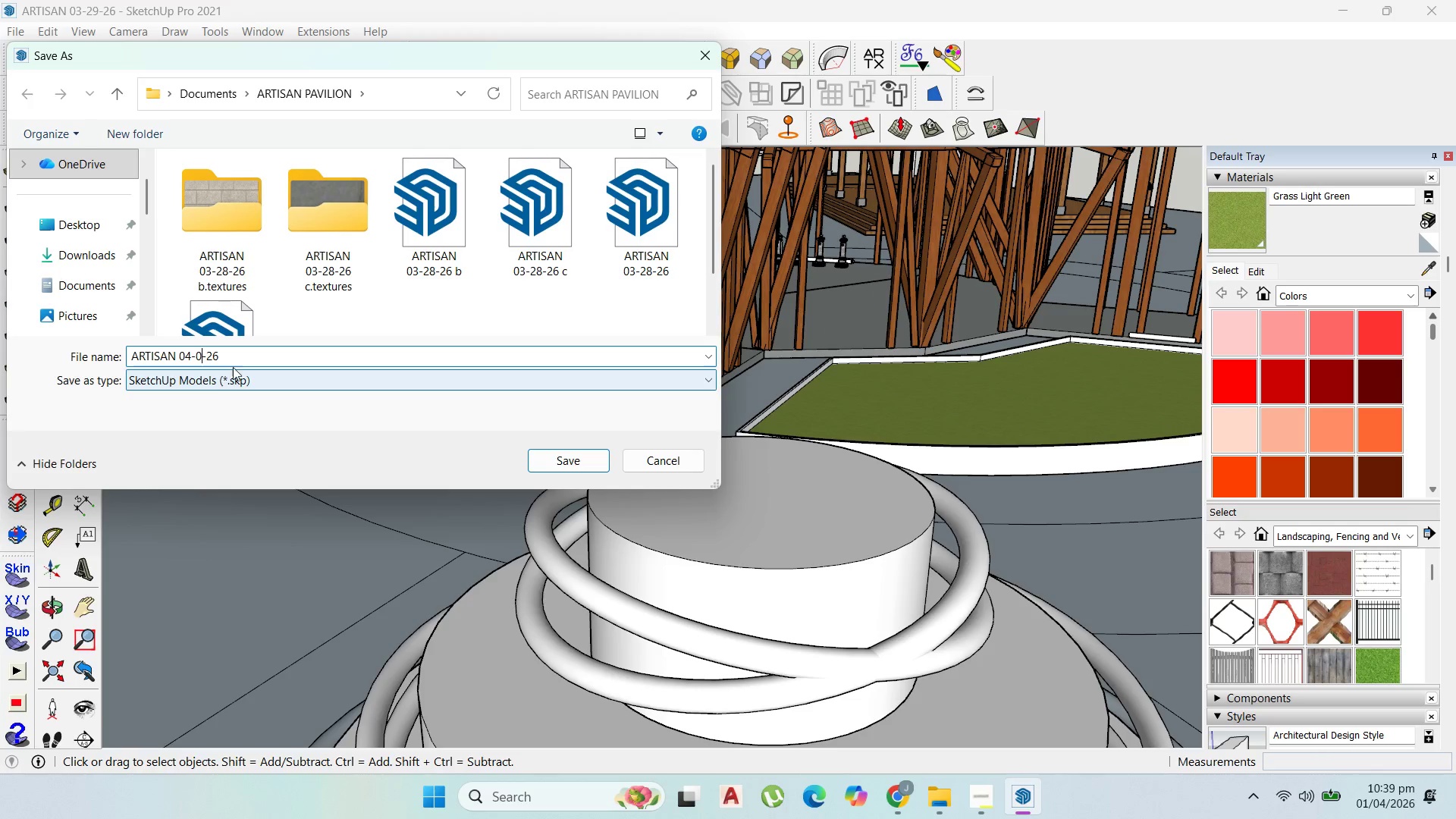 
key(1)
 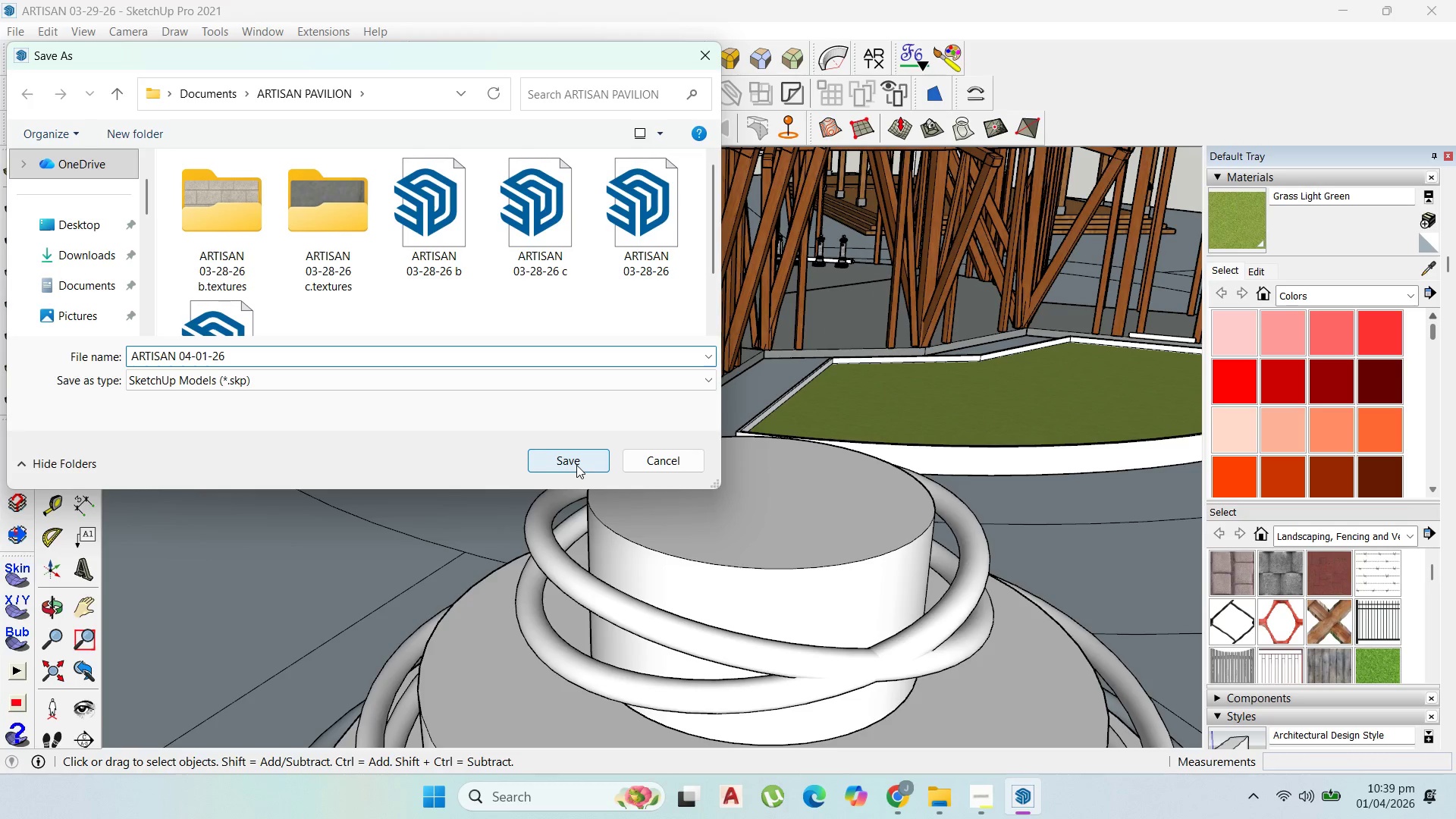 
left_click([576, 465])
 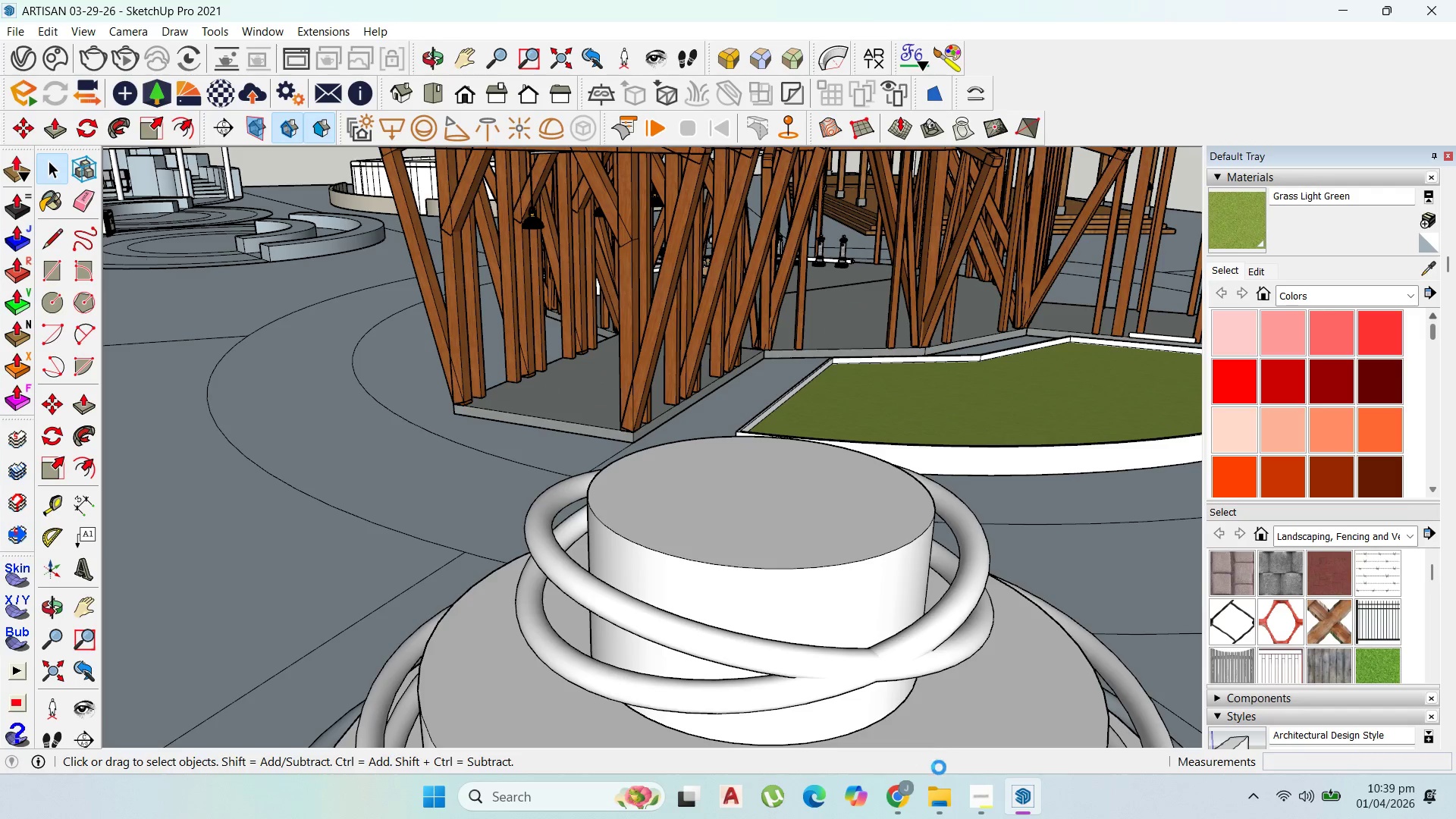 
left_click([965, 792])